 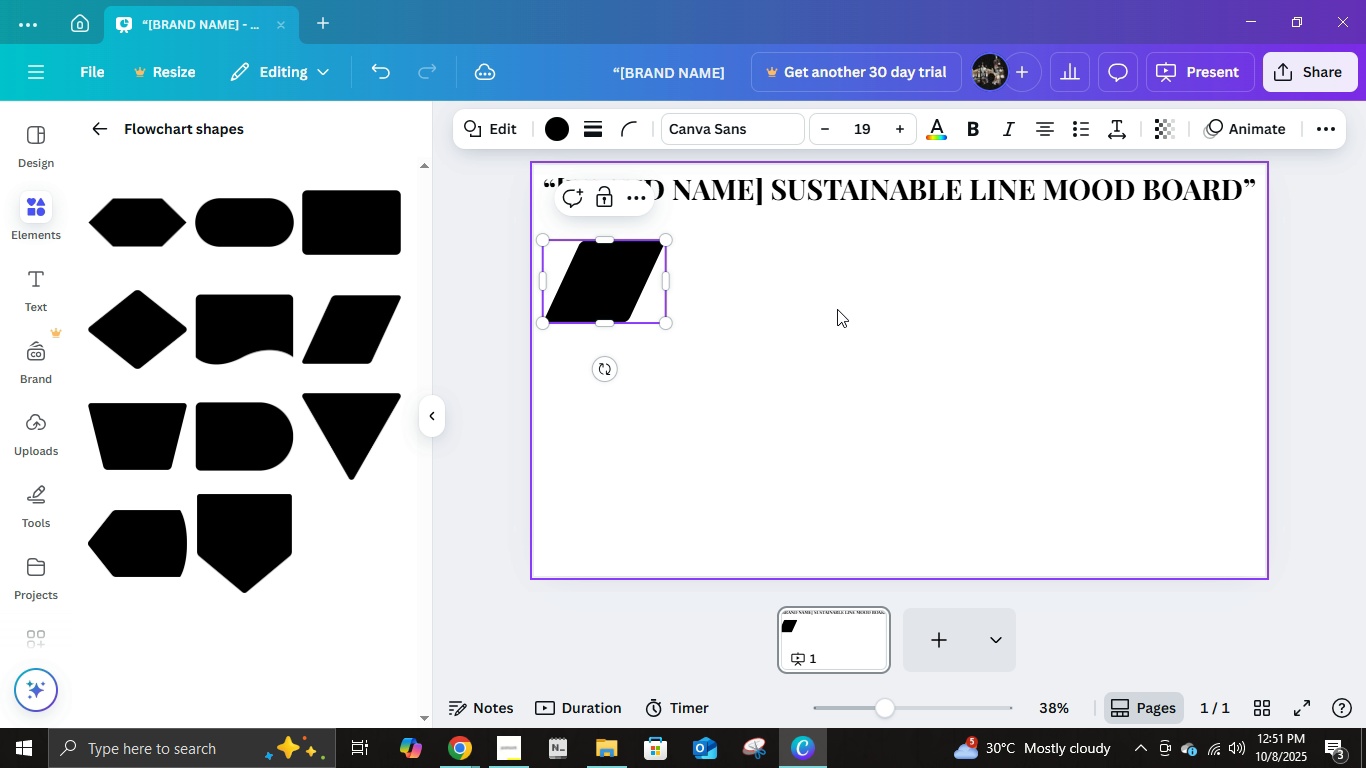 
triple_click([837, 309])
 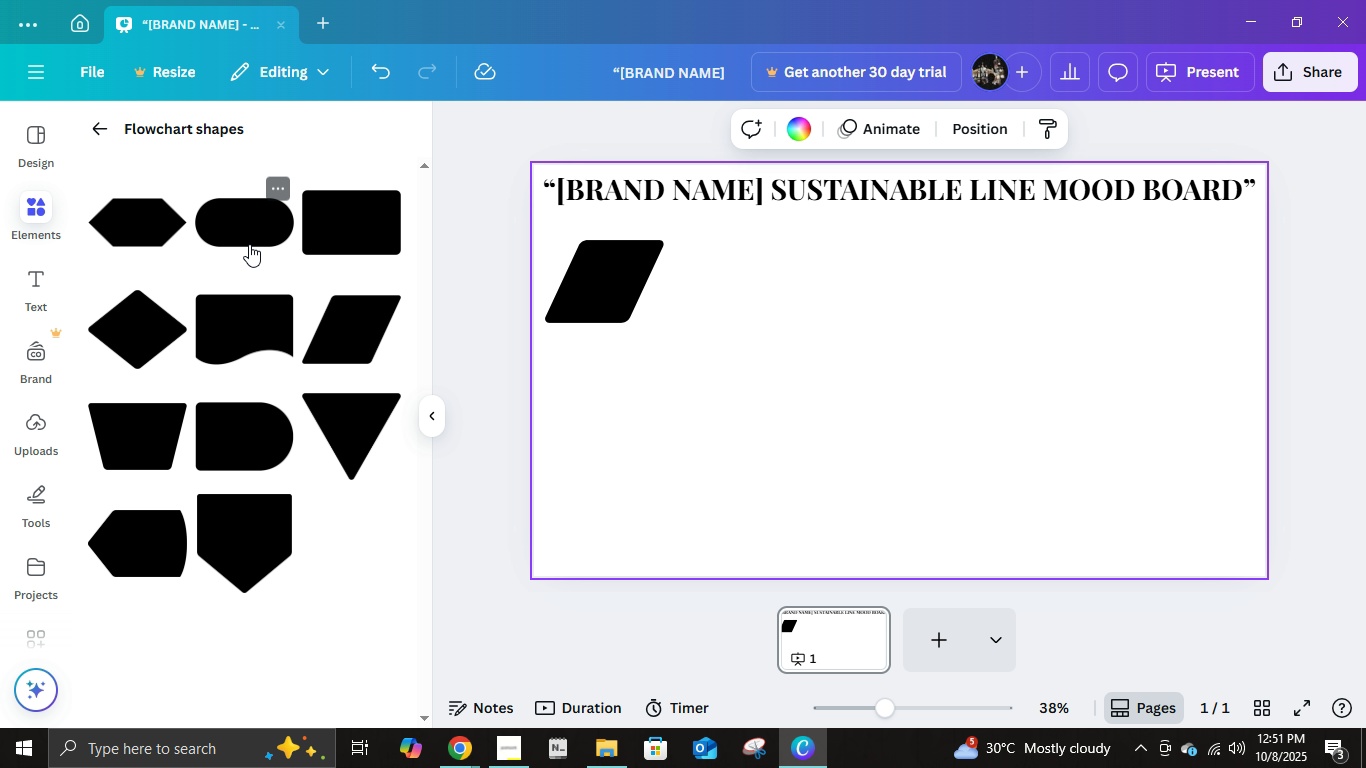 
left_click([601, 284])
 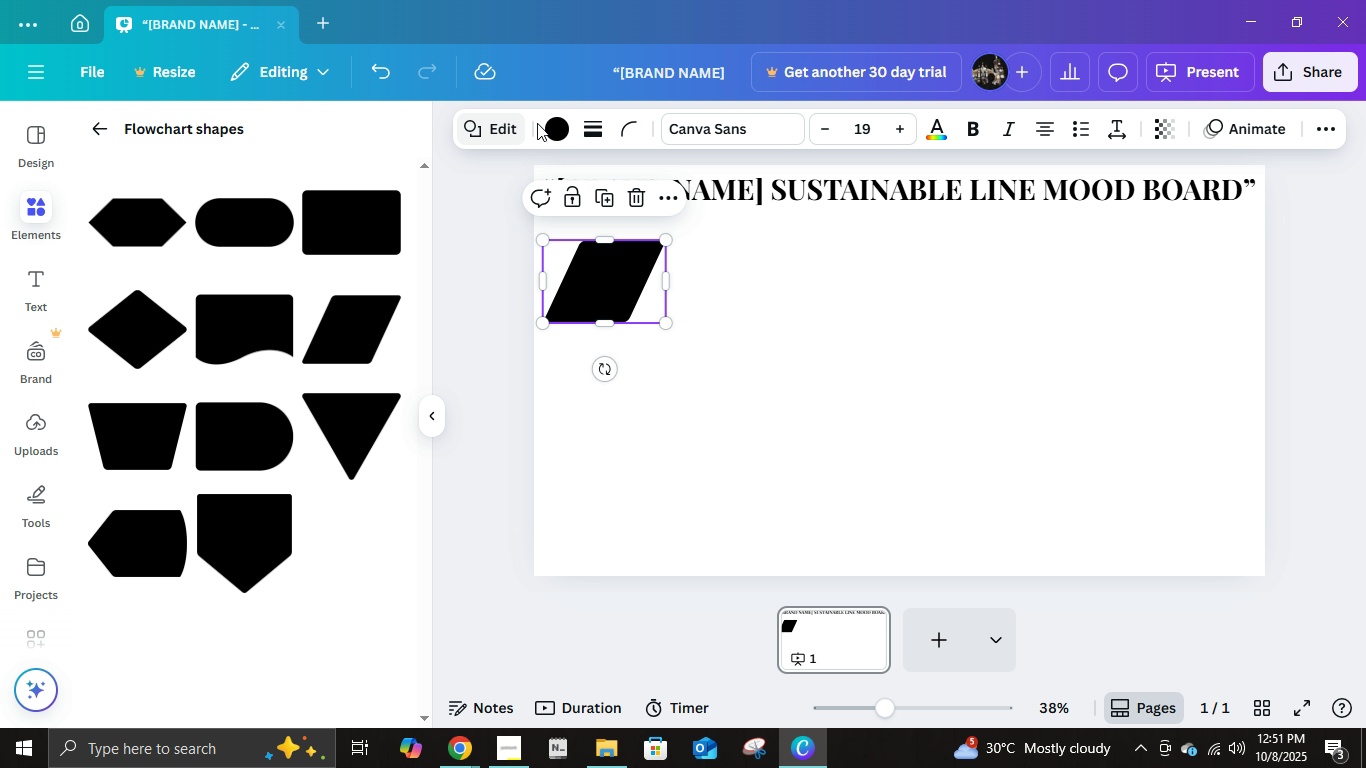 
left_click([547, 123])
 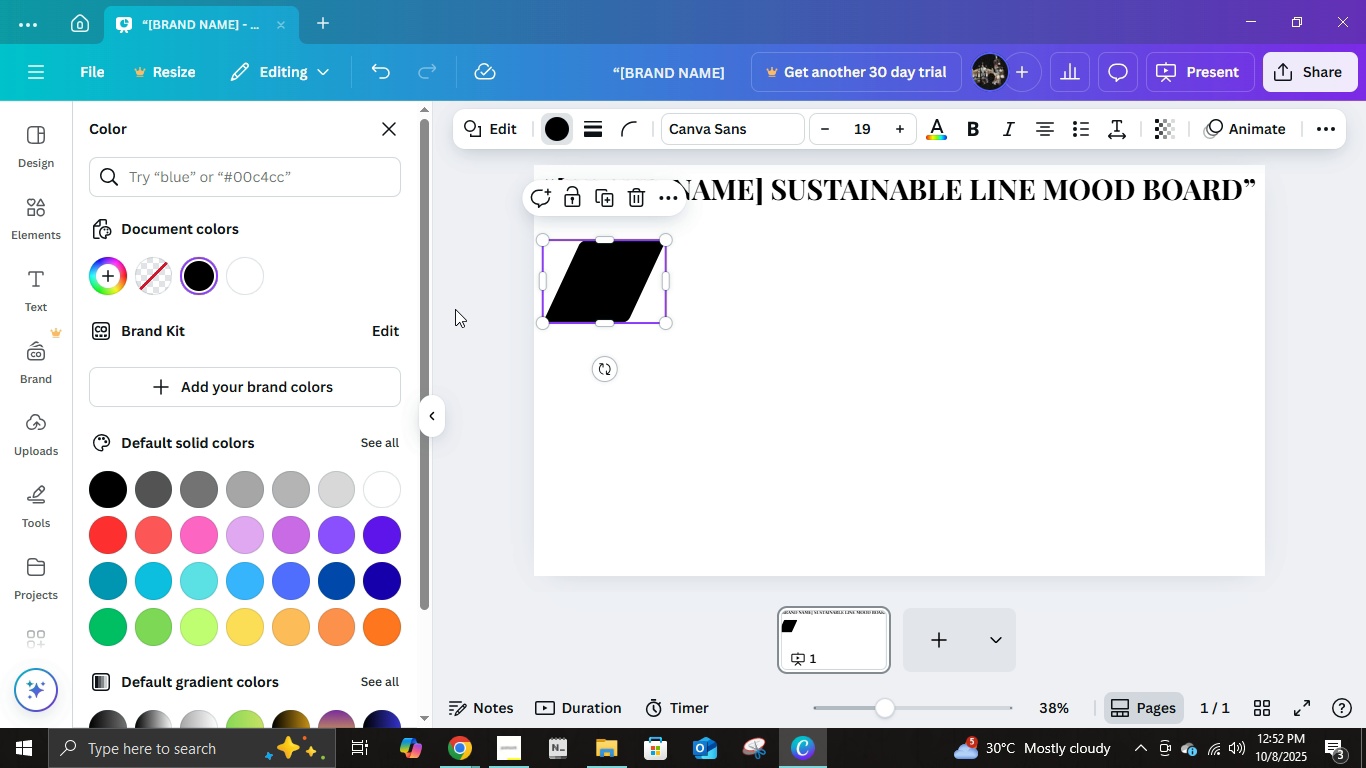 
wait(6.86)
 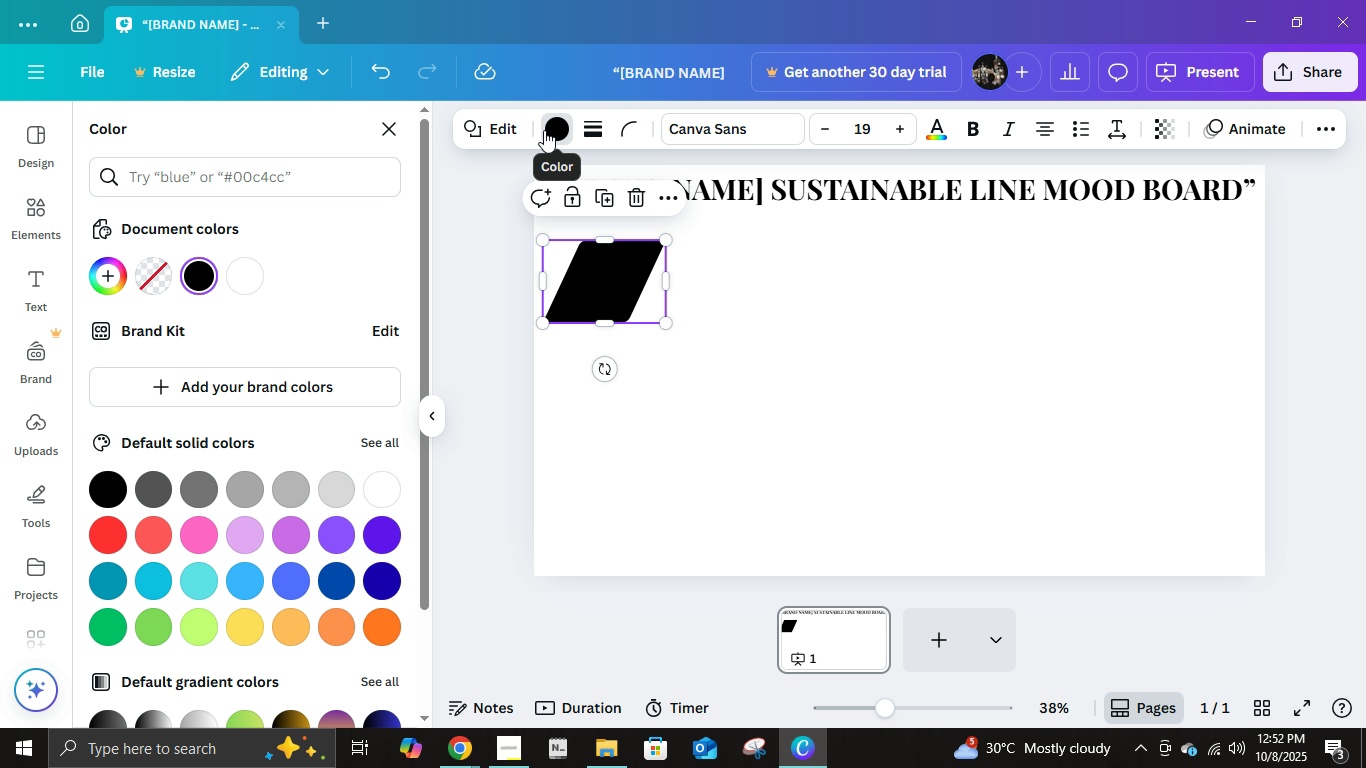 
left_click([98, 276])
 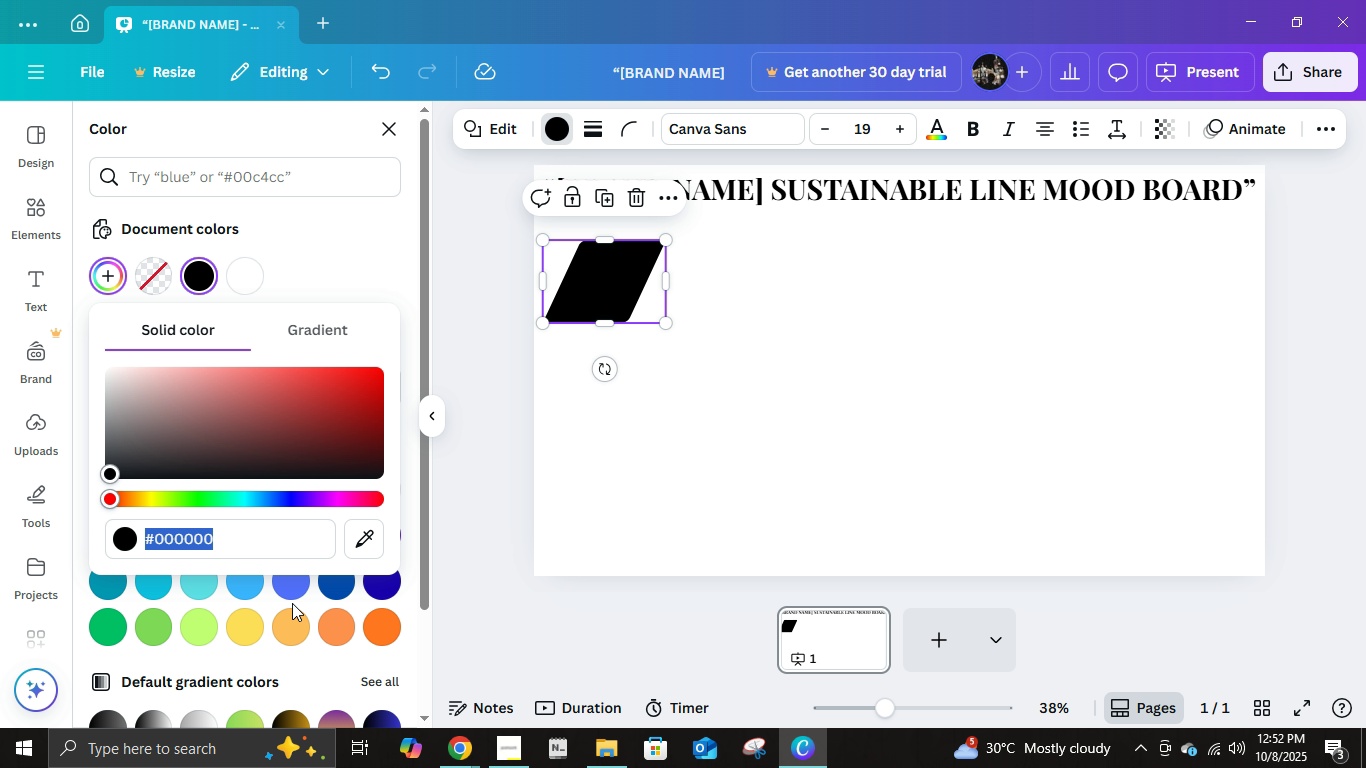 
type(A8BCA1)
 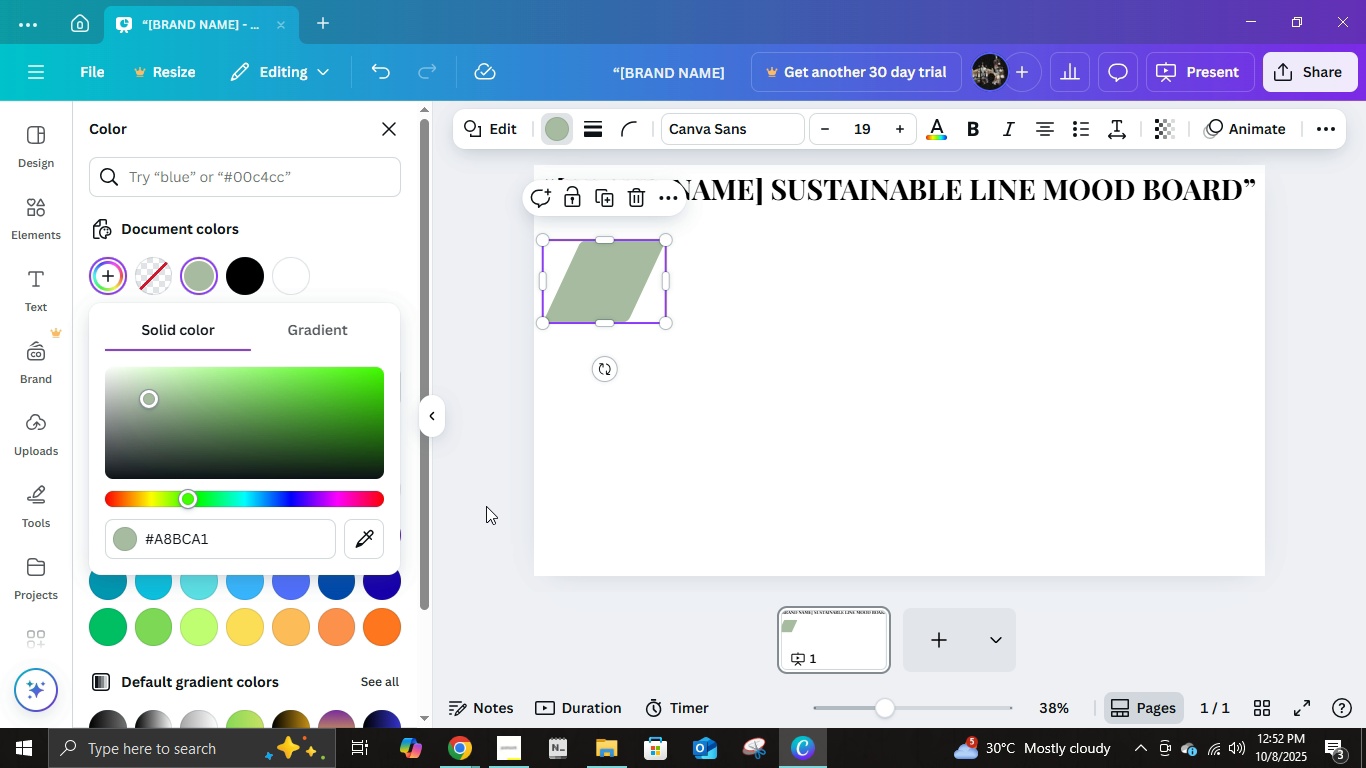 
left_click([586, 463])
 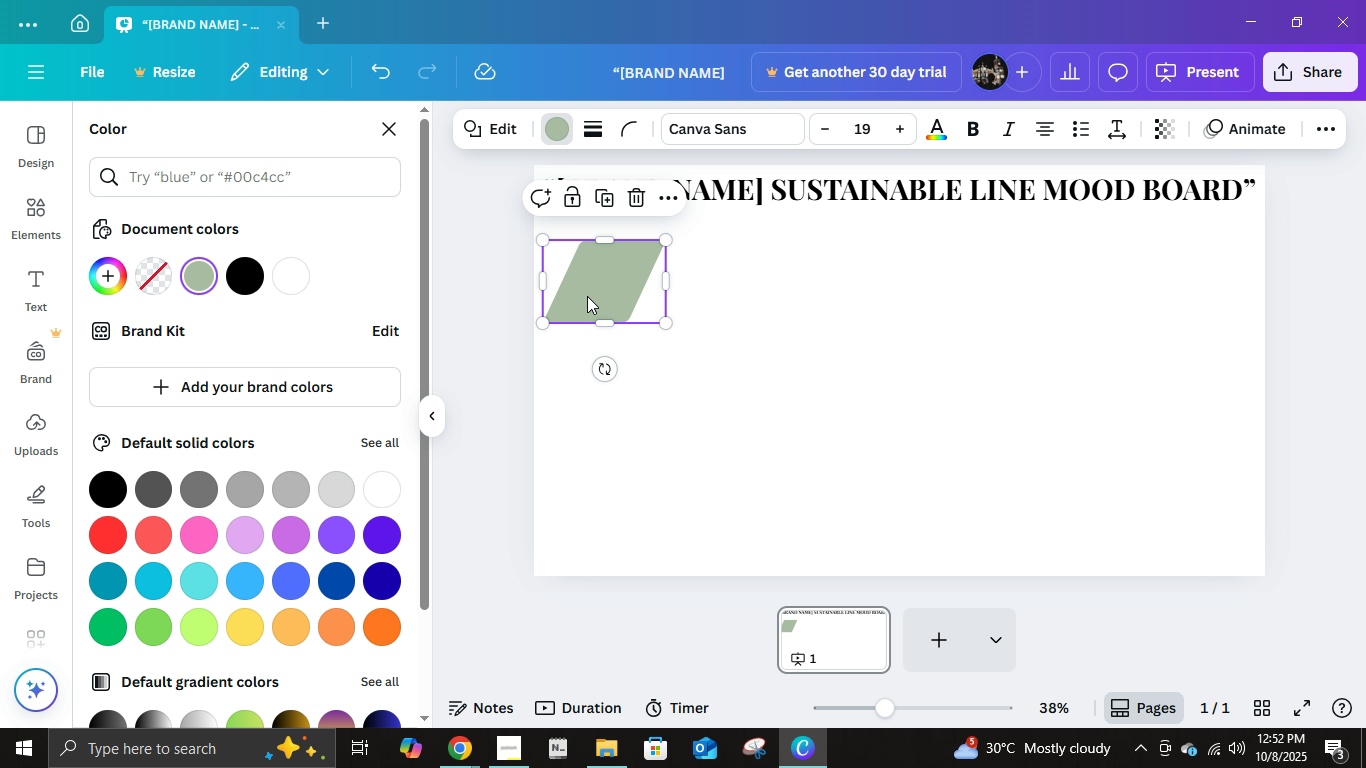 
left_click([587, 296])